 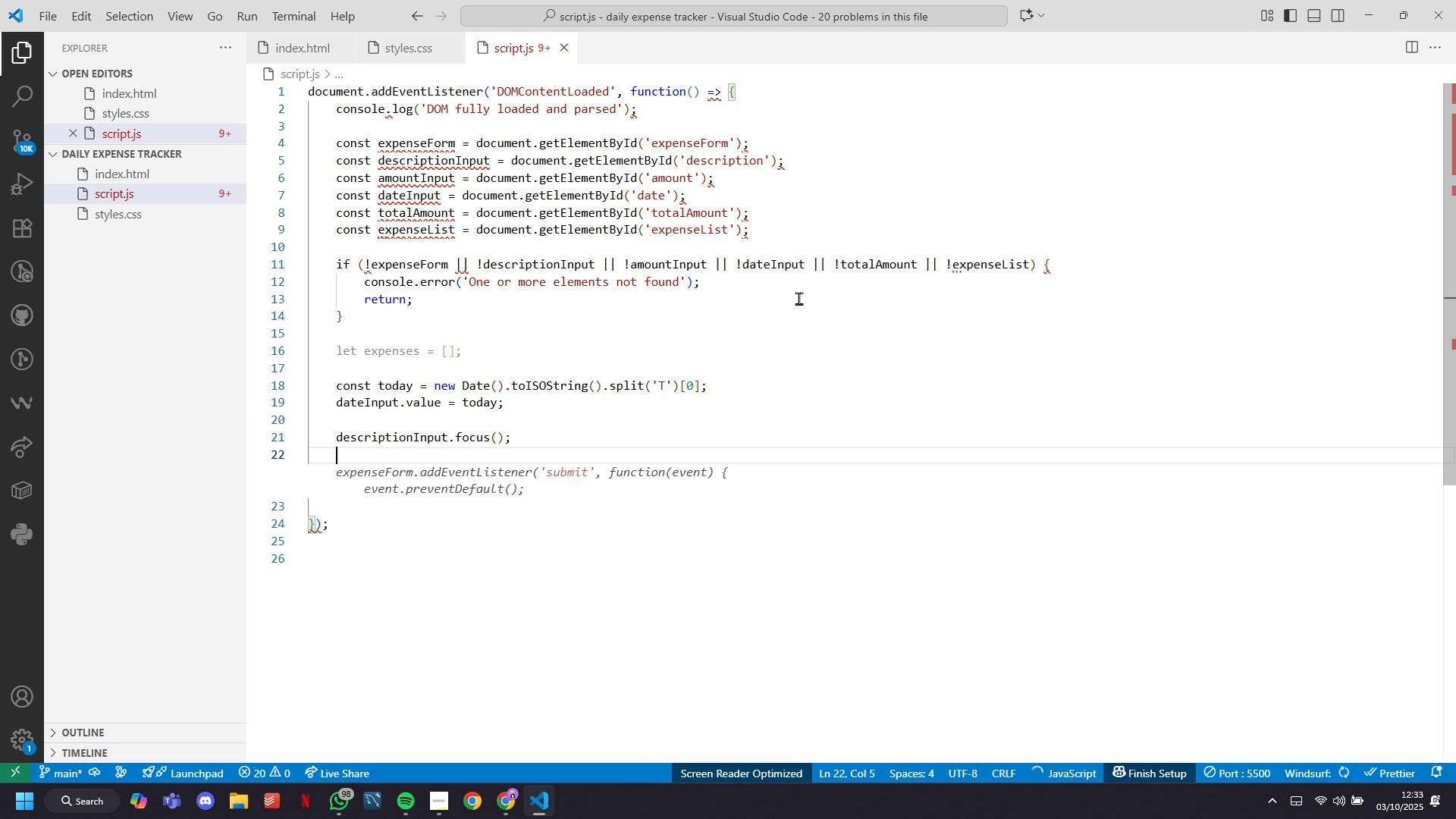 
type(updatD)
key(Tab)
 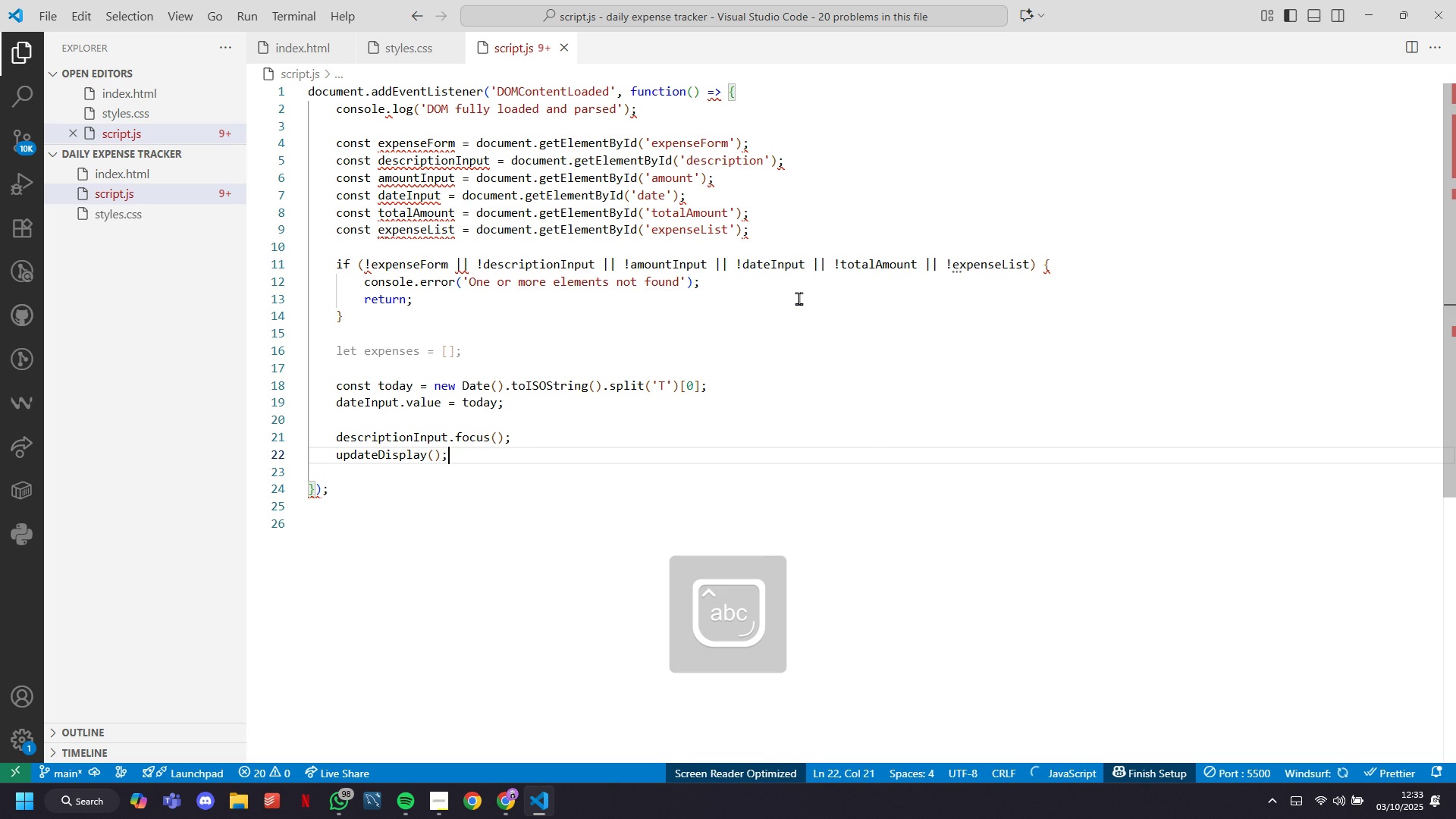 
key(Enter)
 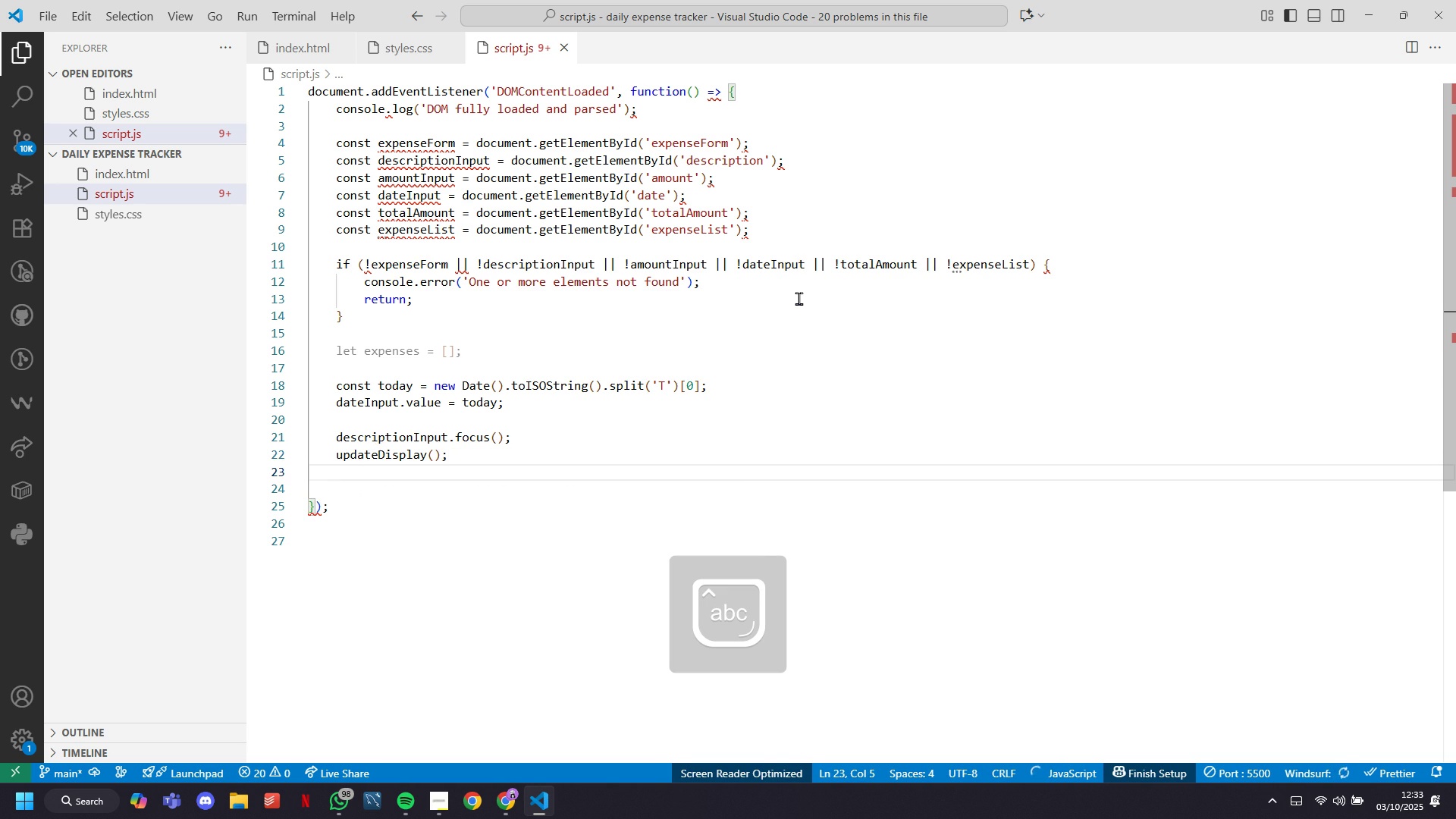 
type(showSessionW)
key(Tab)
 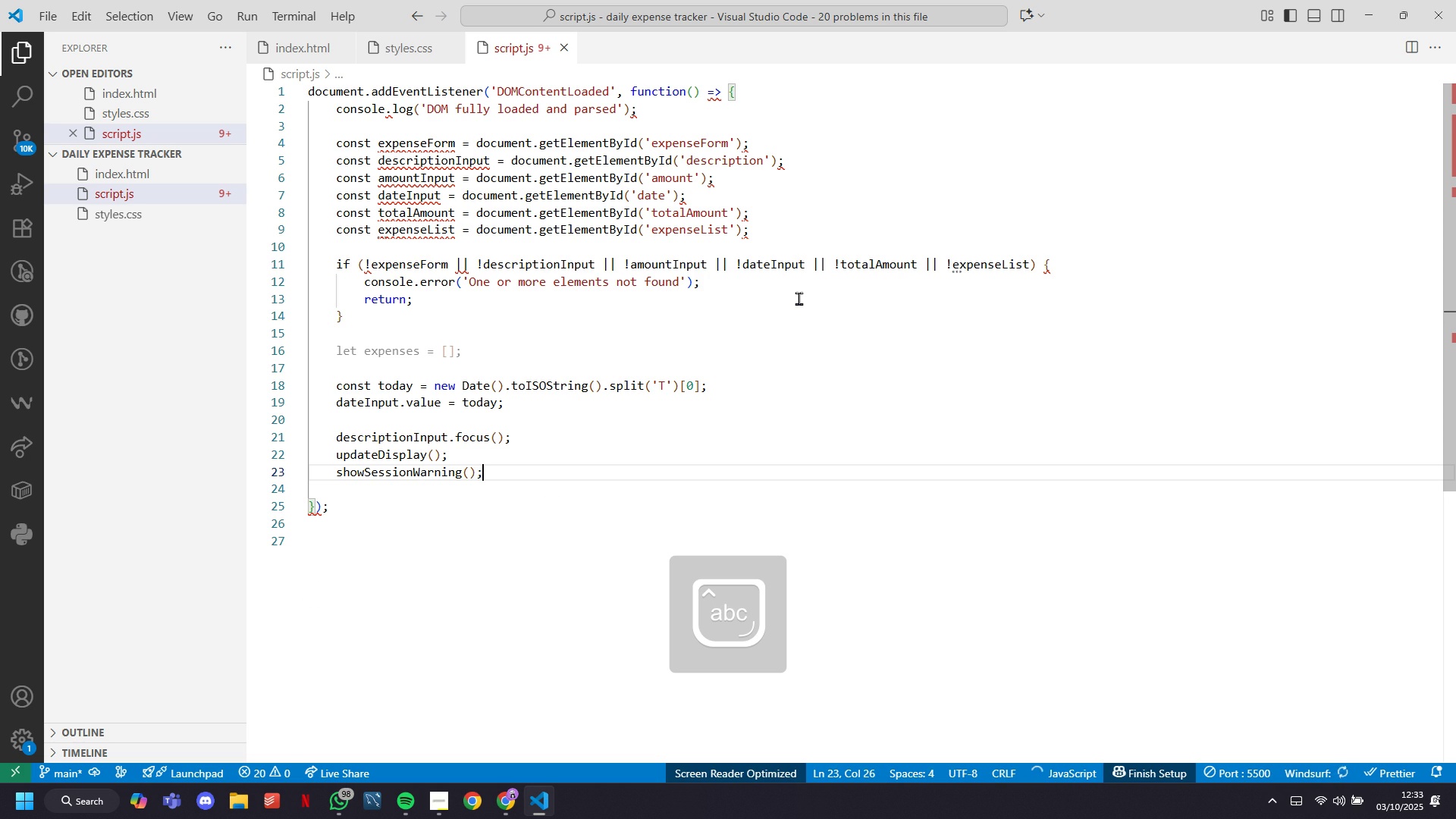 
key(Enter)
 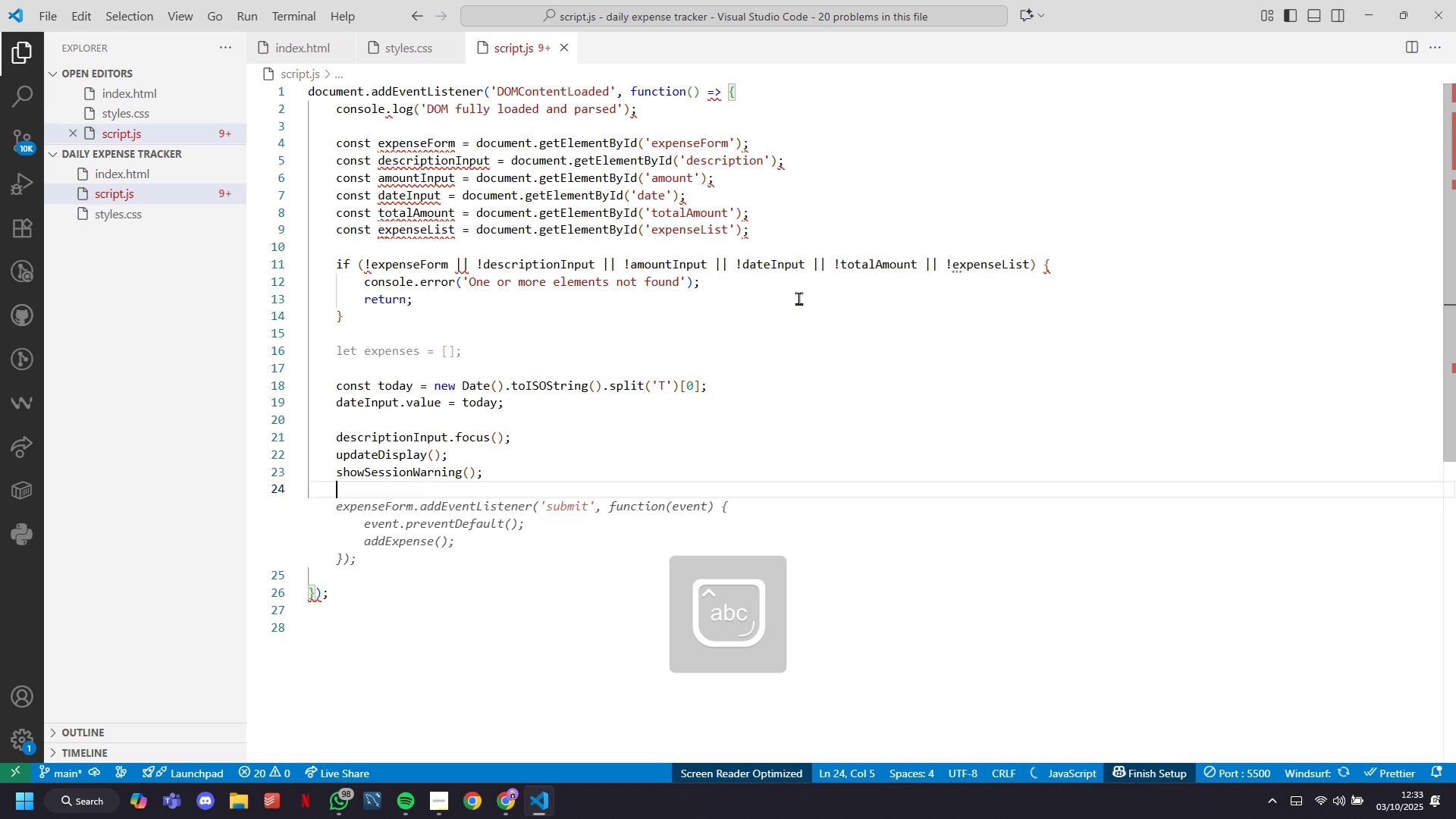 
key(Enter)
 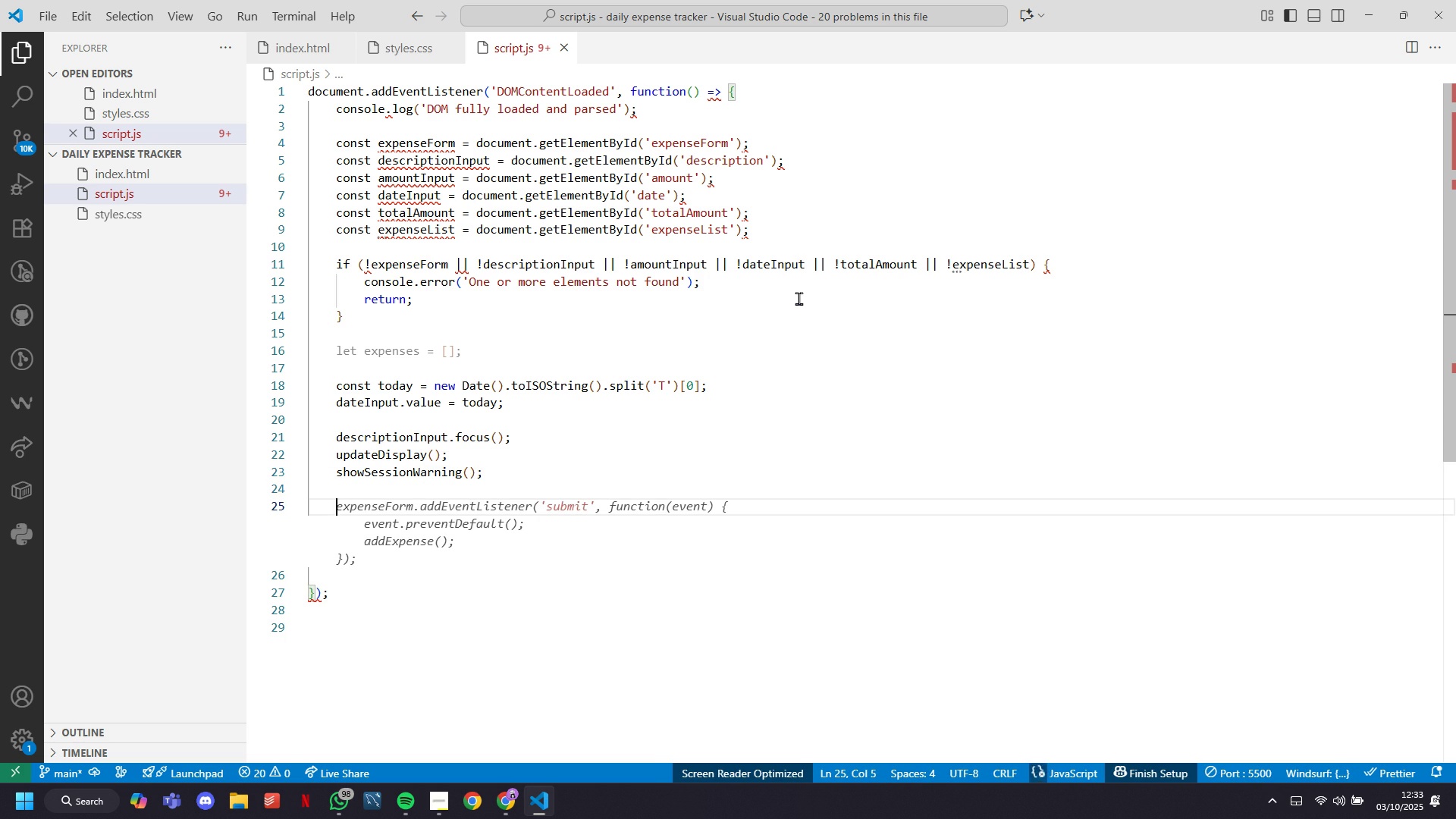 
key(Tab)
 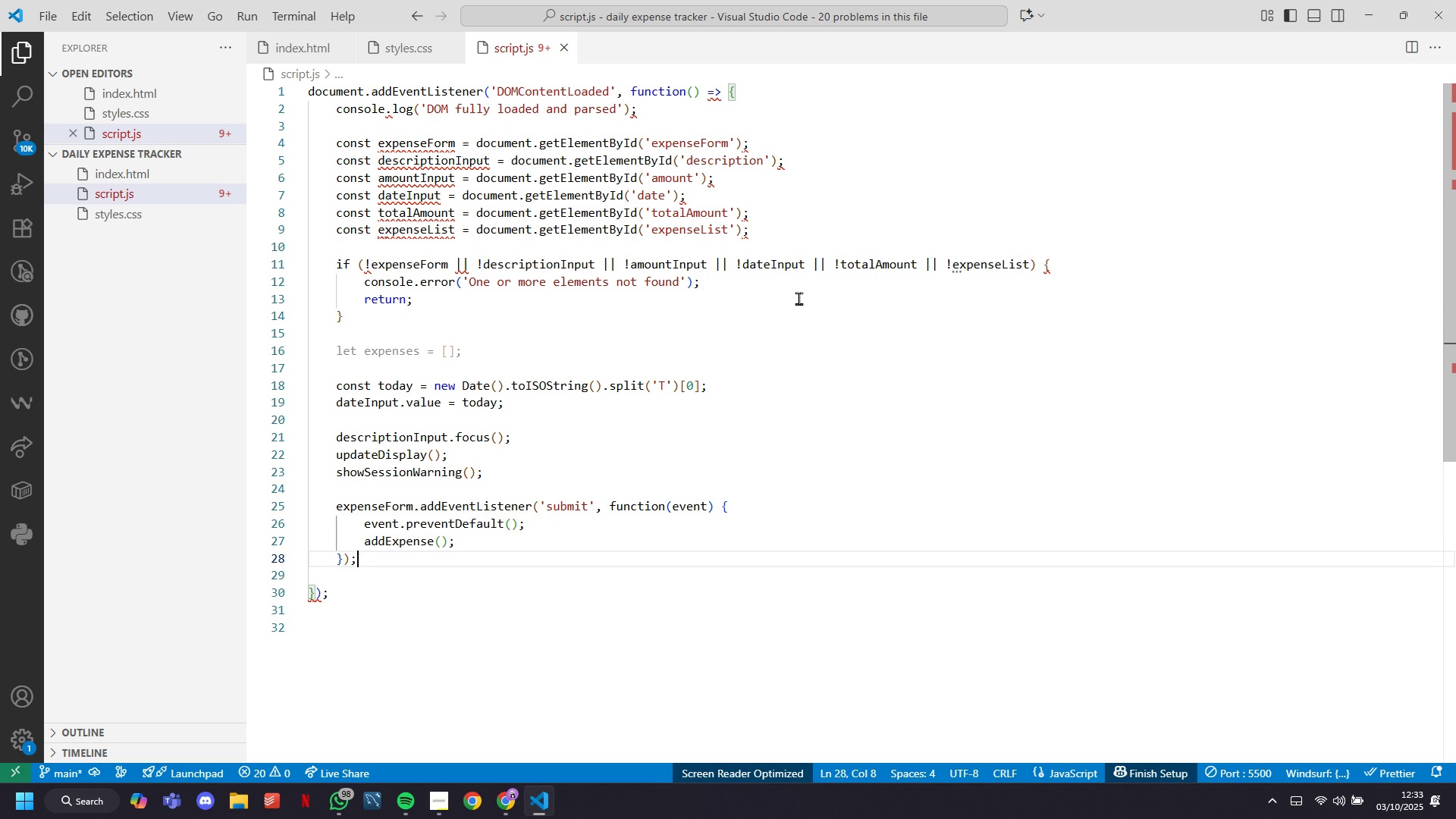 
wait(10.19)
 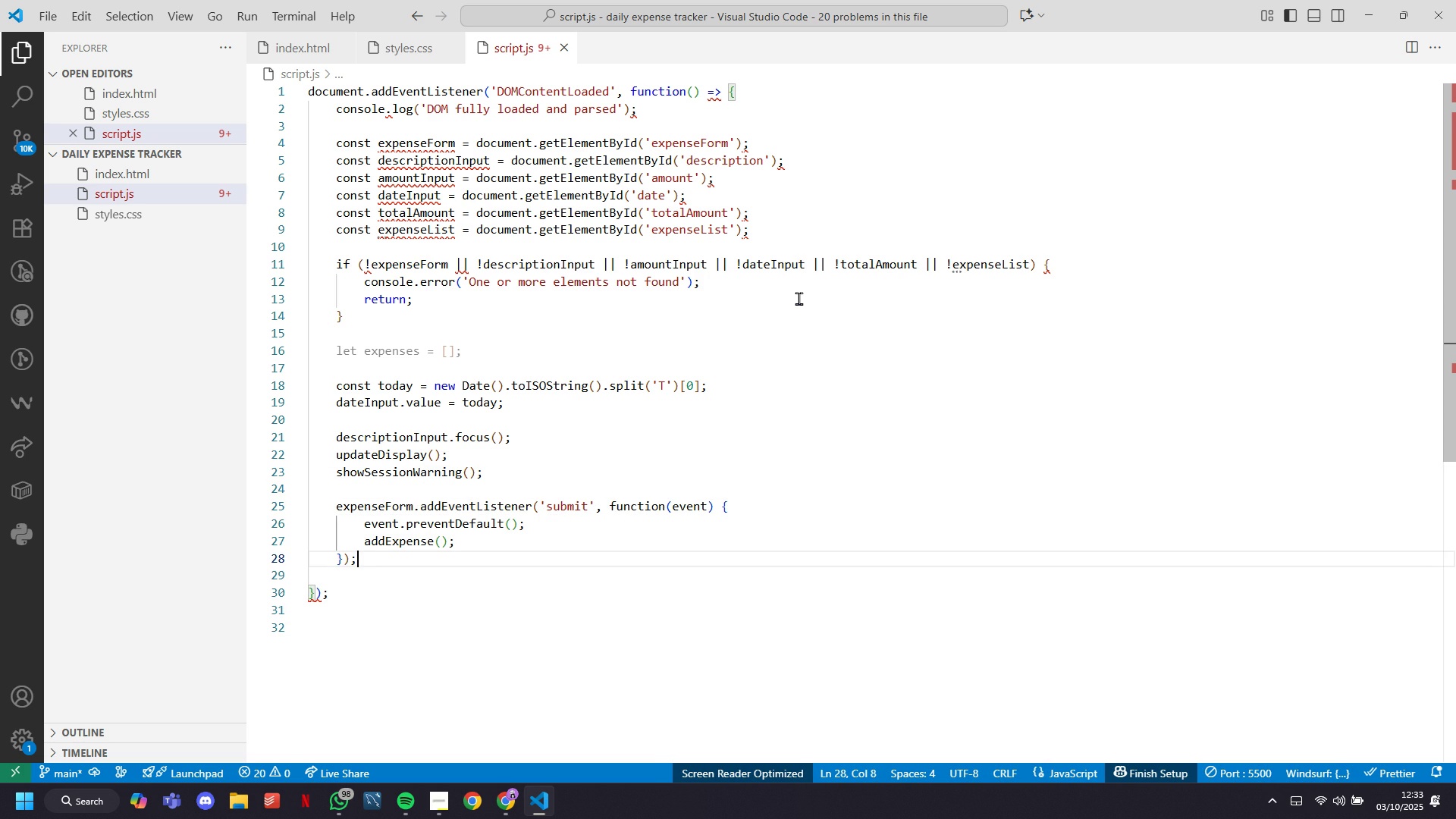 
key(ArrowUp)